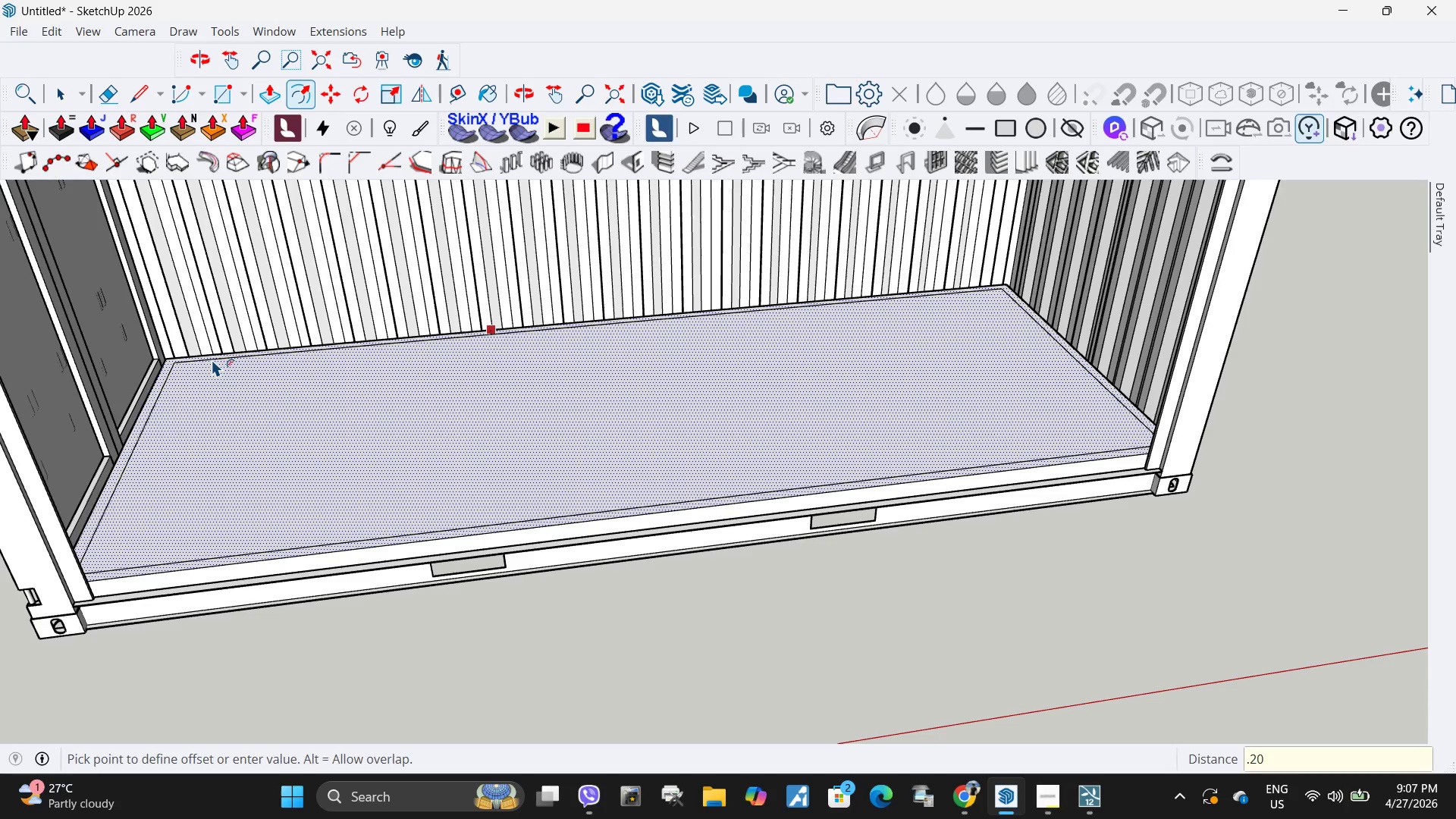 
key(Numpad0)
 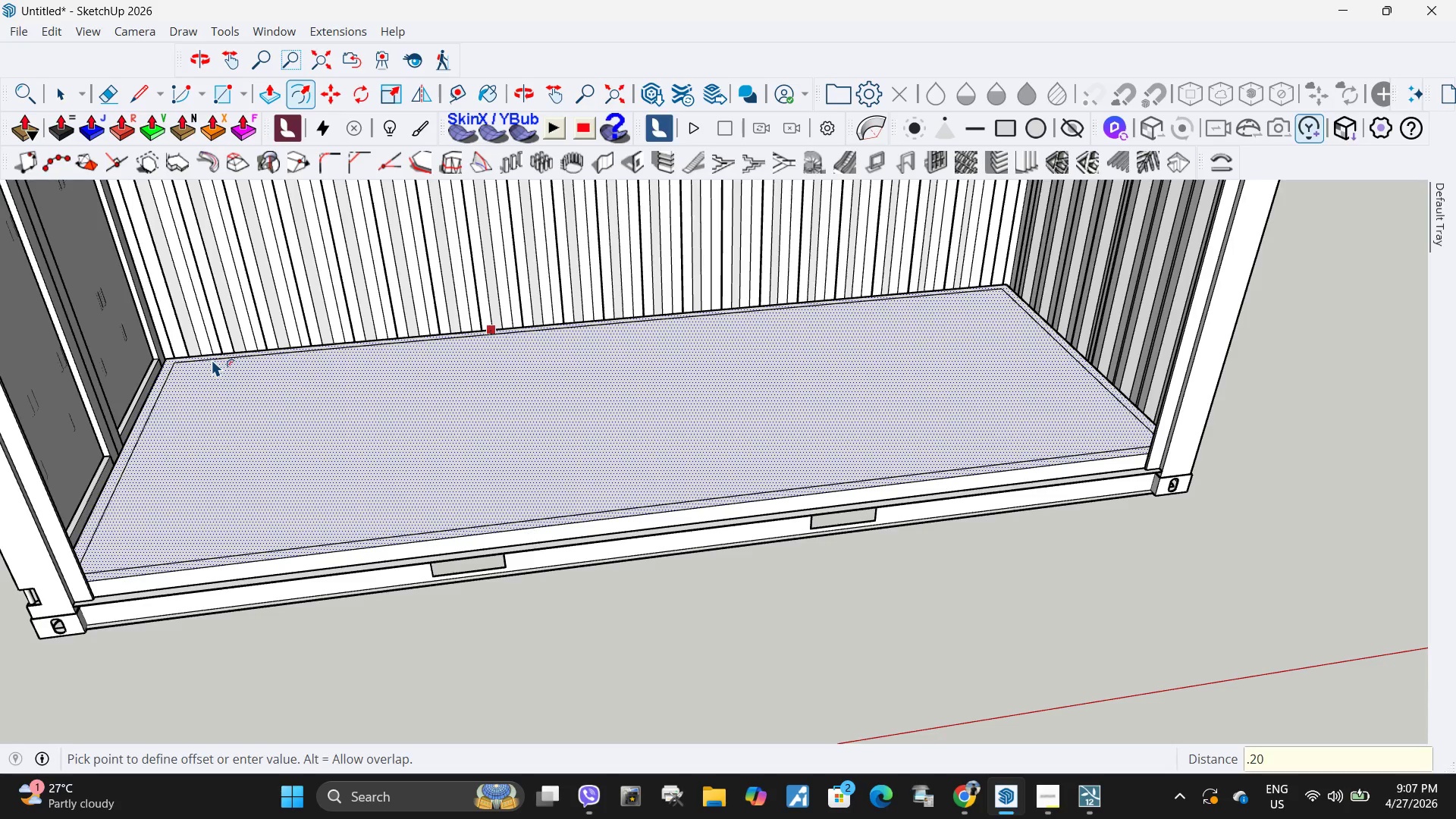 
key(NumpadEnter)
 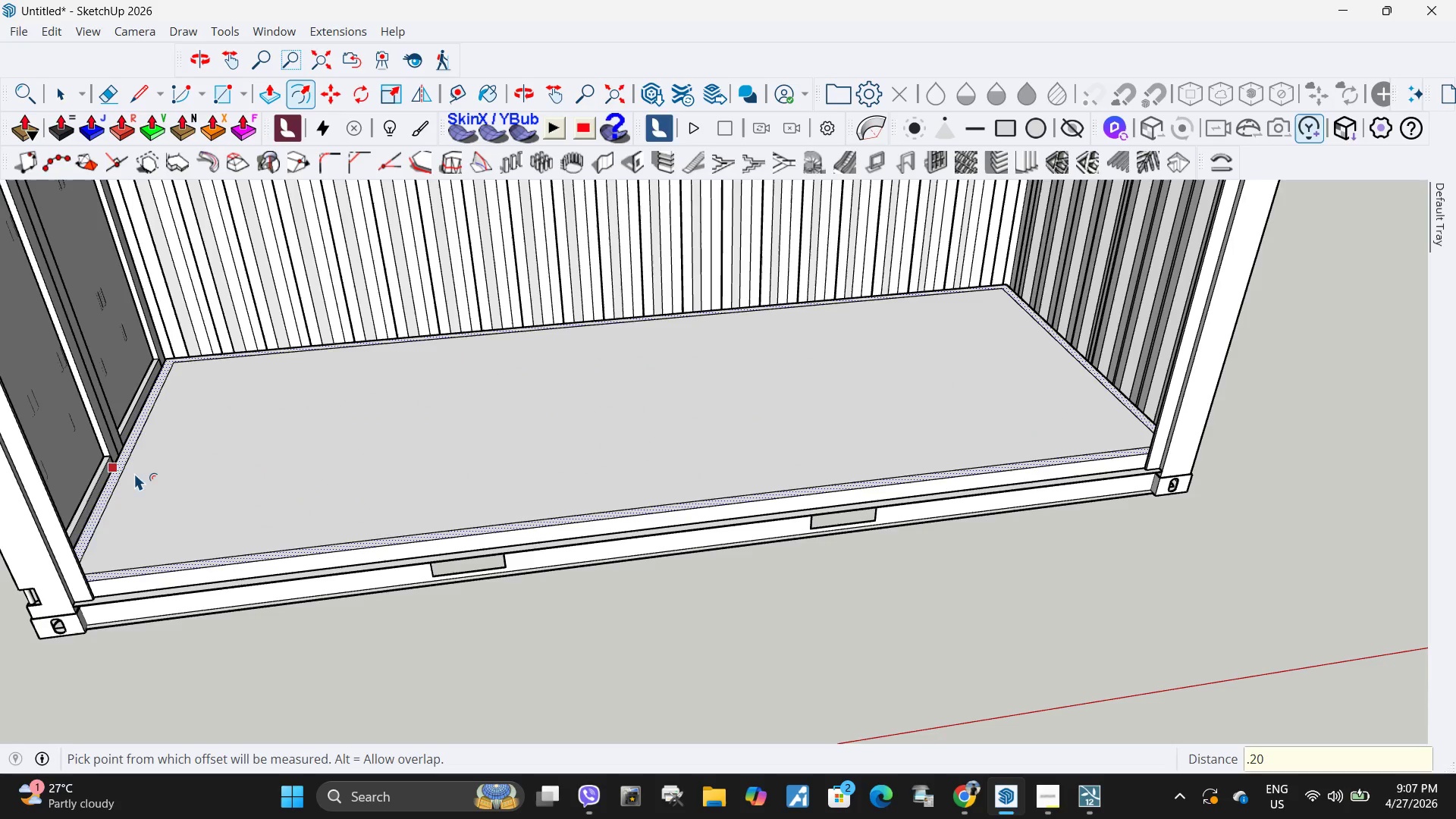 
scroll: coordinate [197, 390], scroll_direction: up, amount: 18.0
 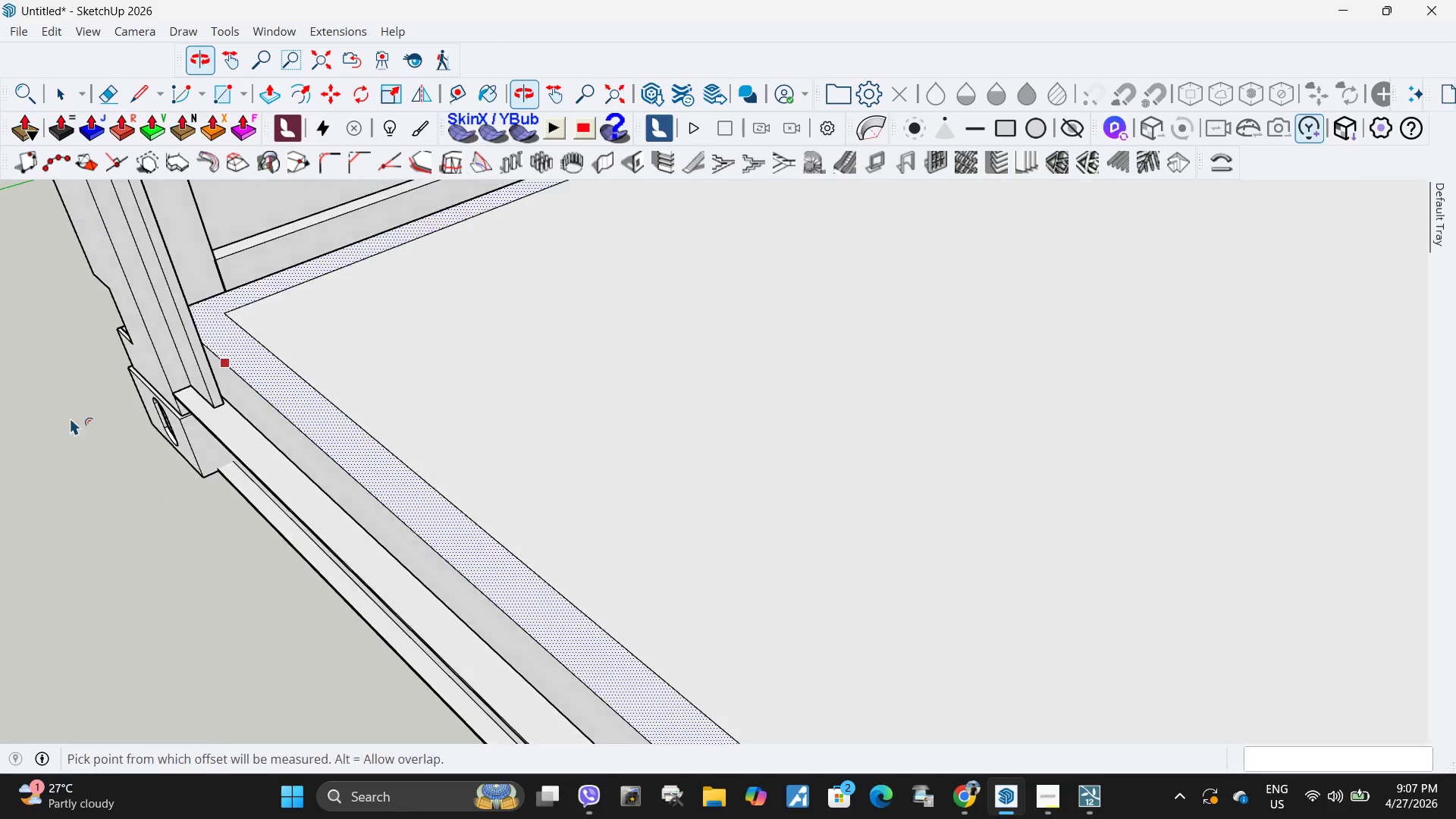 
key(L)
 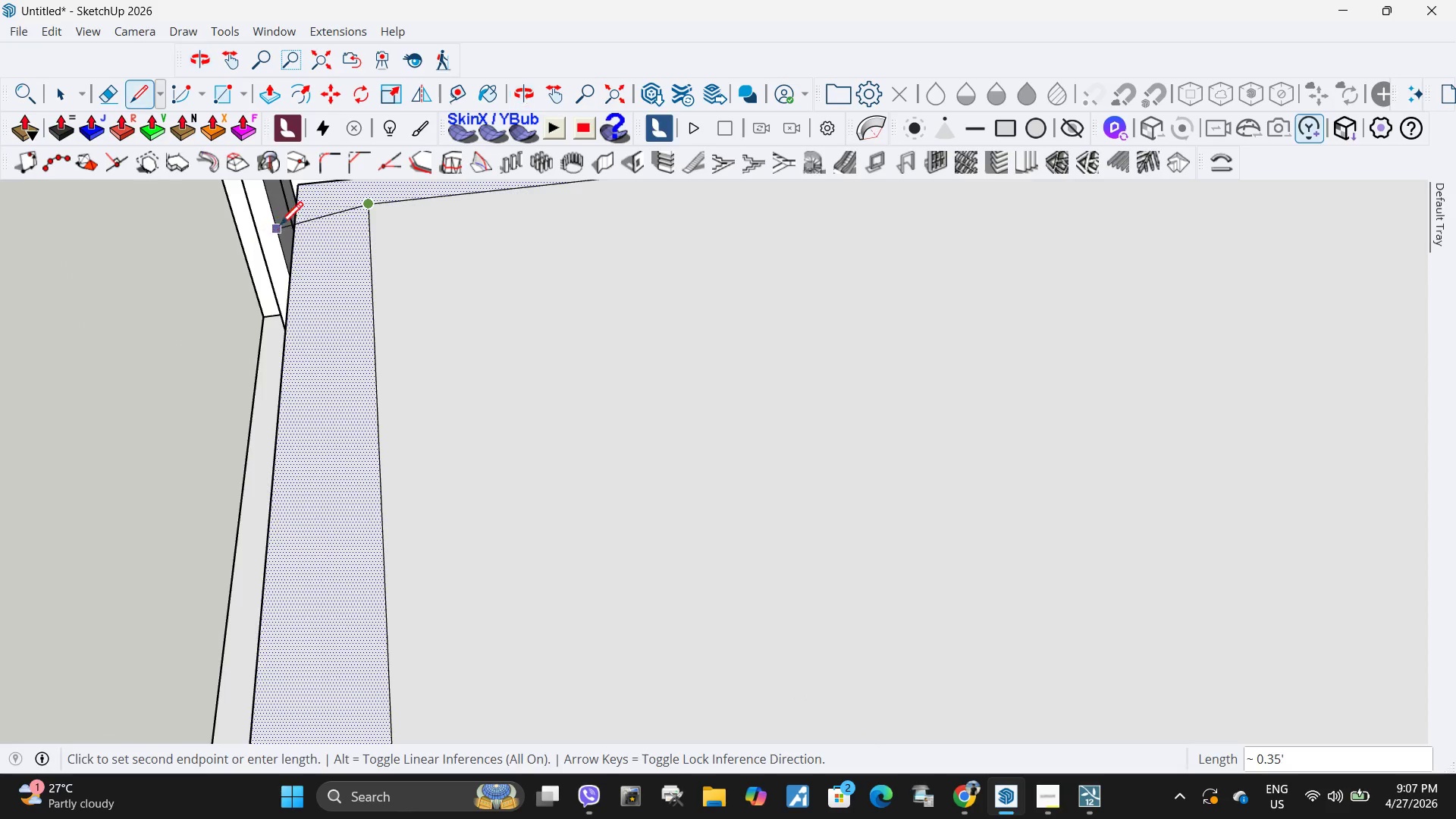 
scroll: coordinate [238, 318], scroll_direction: up, amount: 8.0
 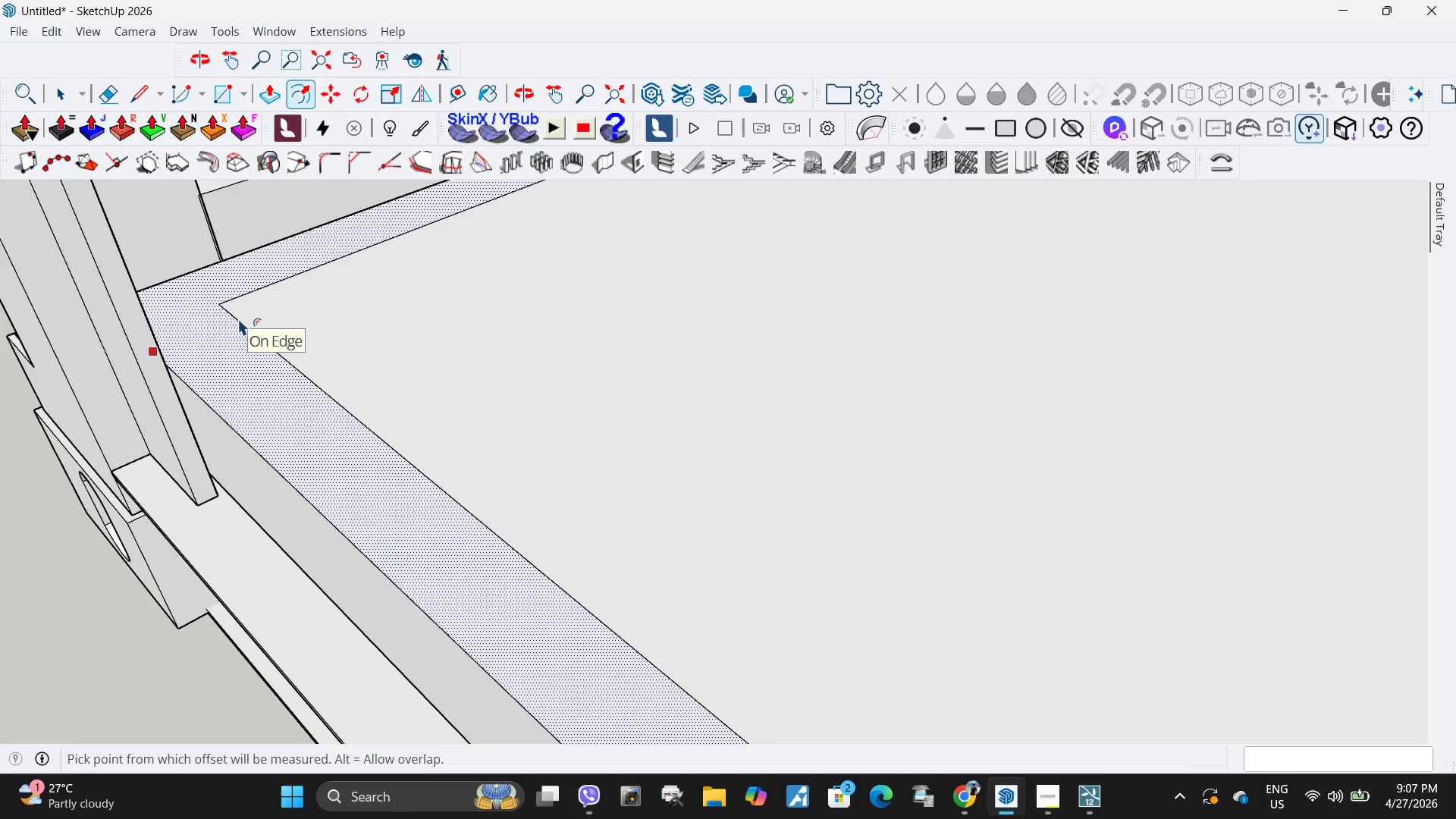 
left_click([297, 218])
 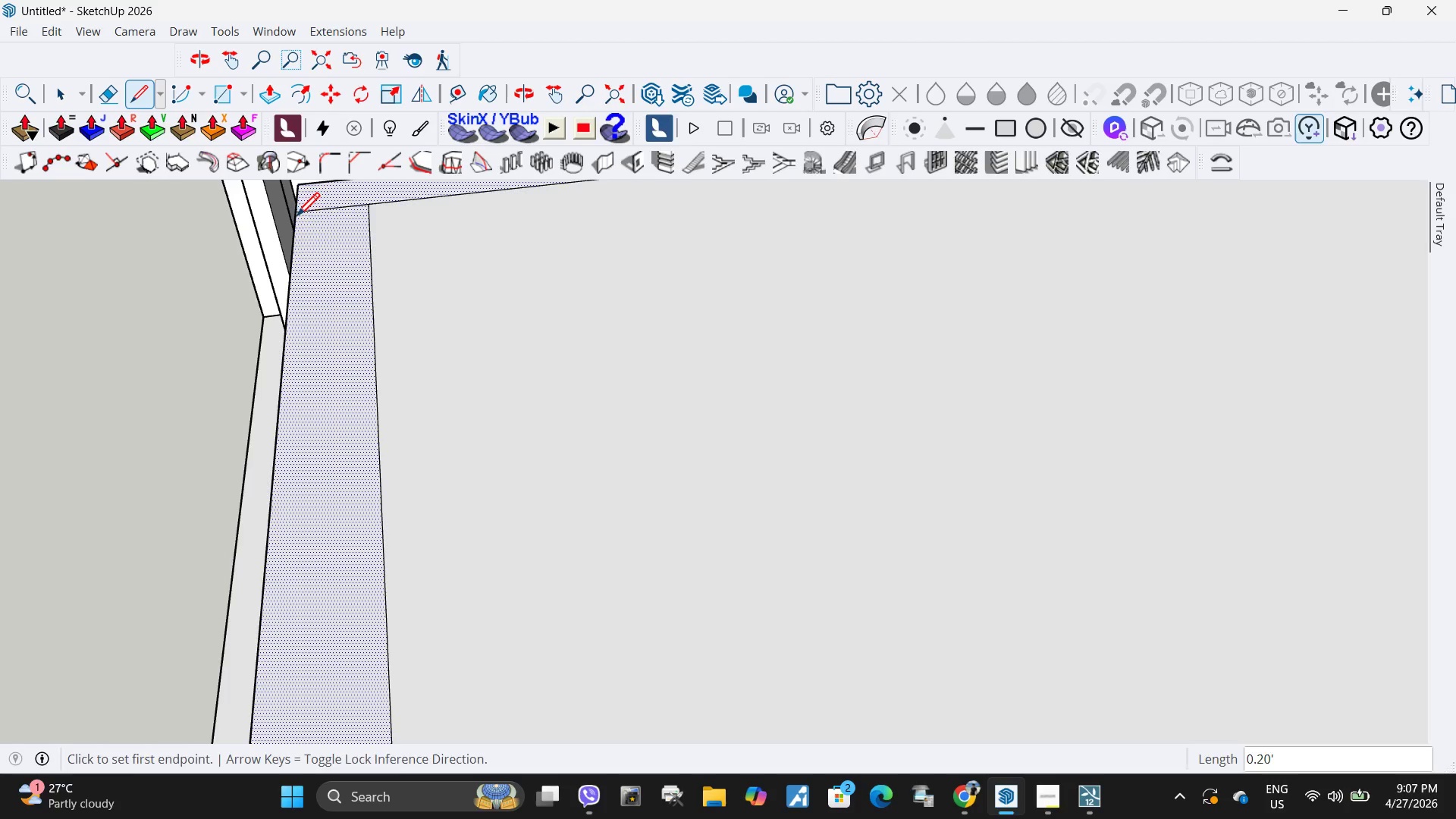 
key(Space)
 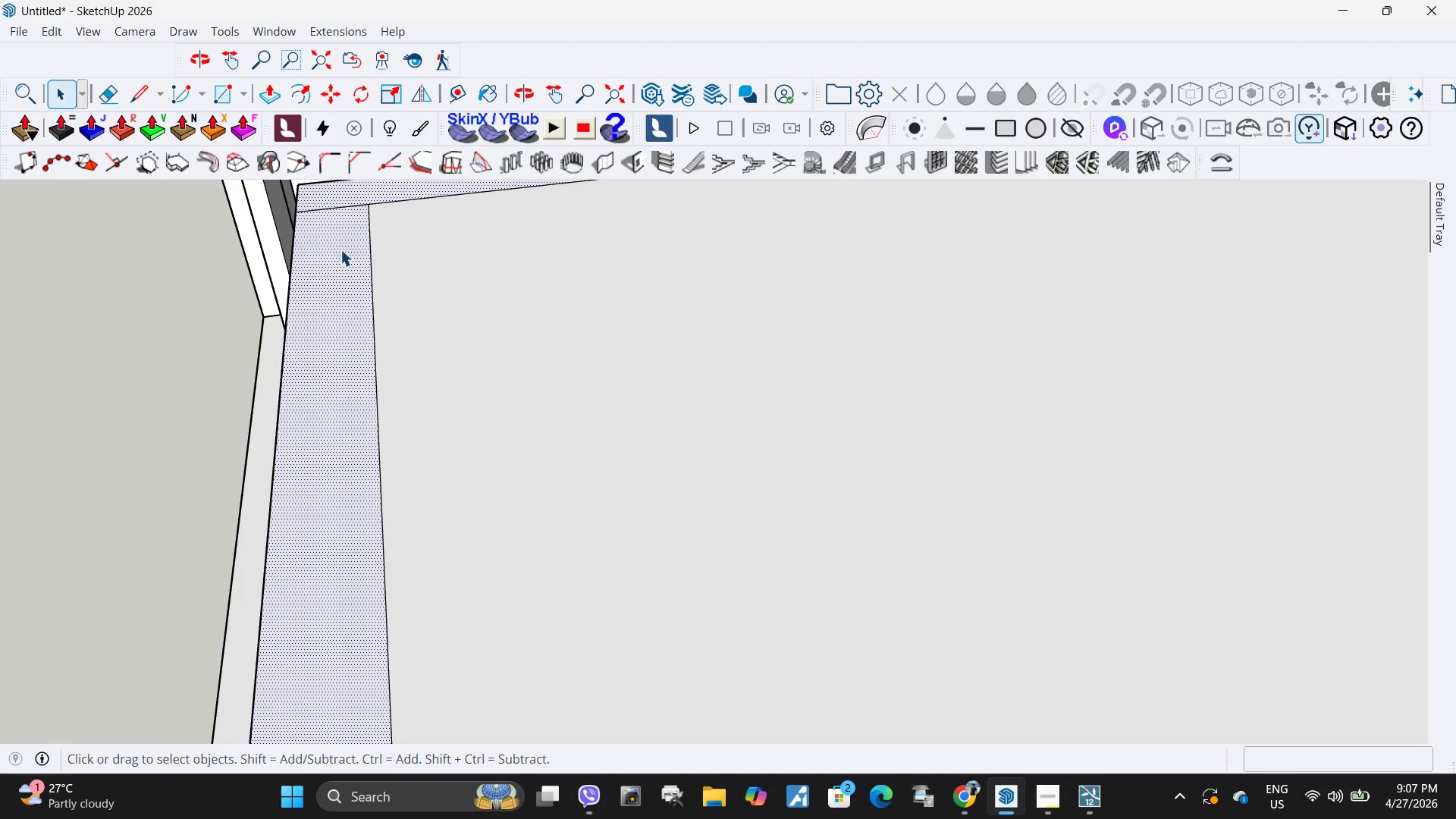 
scroll: coordinate [282, 347], scroll_direction: down, amount: 29.0
 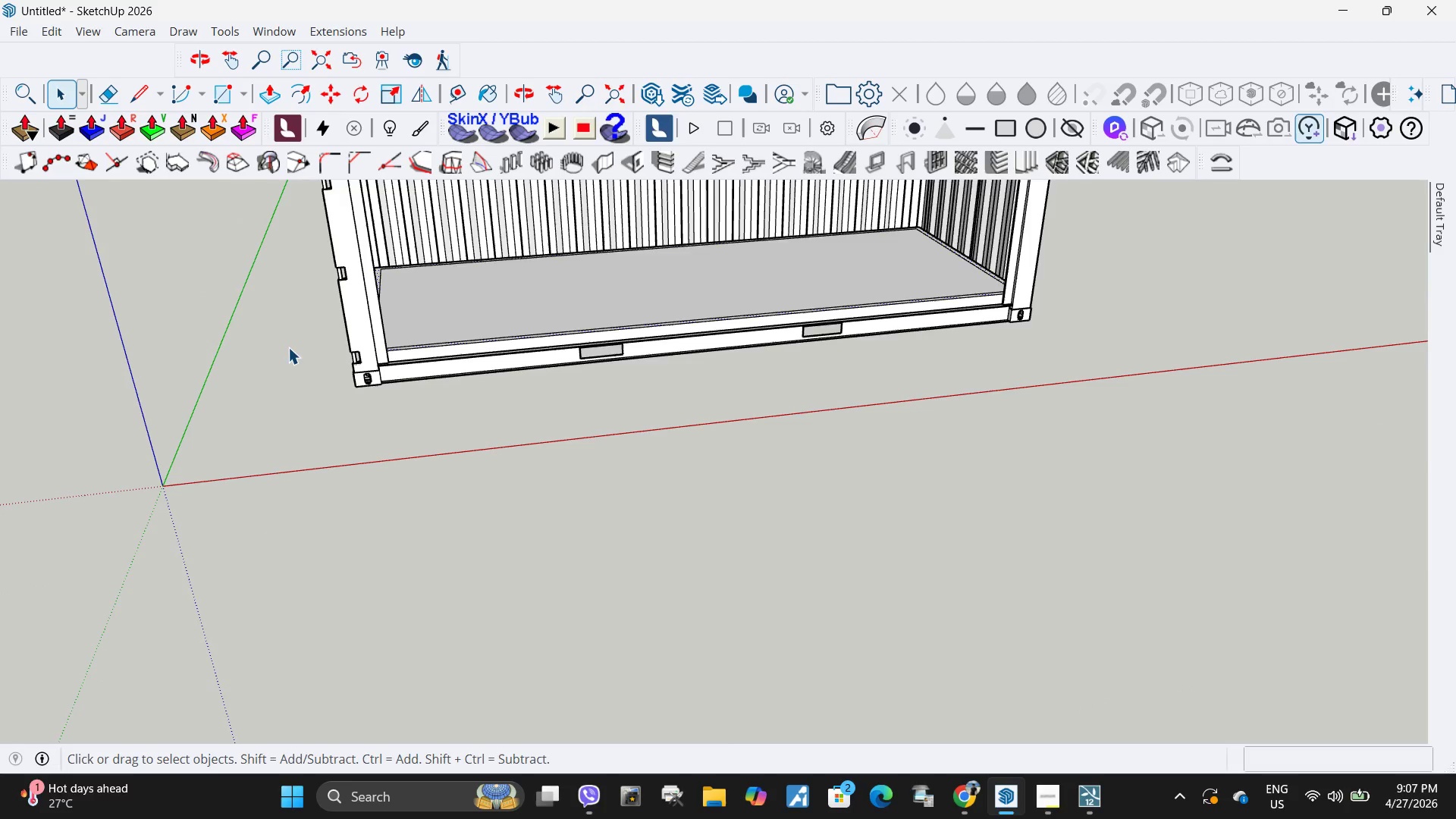 
scroll: coordinate [929, 360], scroll_direction: up, amount: 19.0
 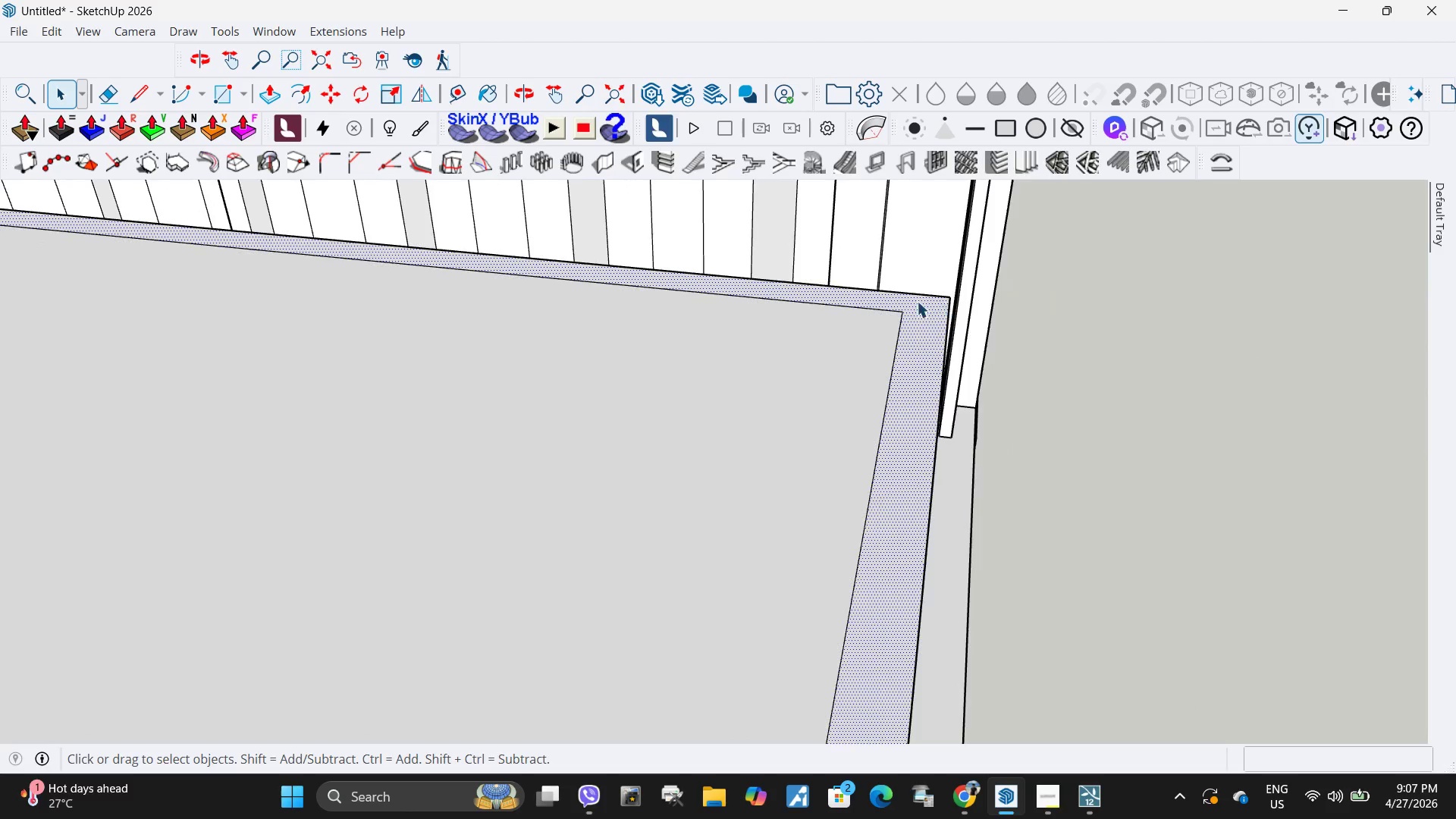 
key(L)
 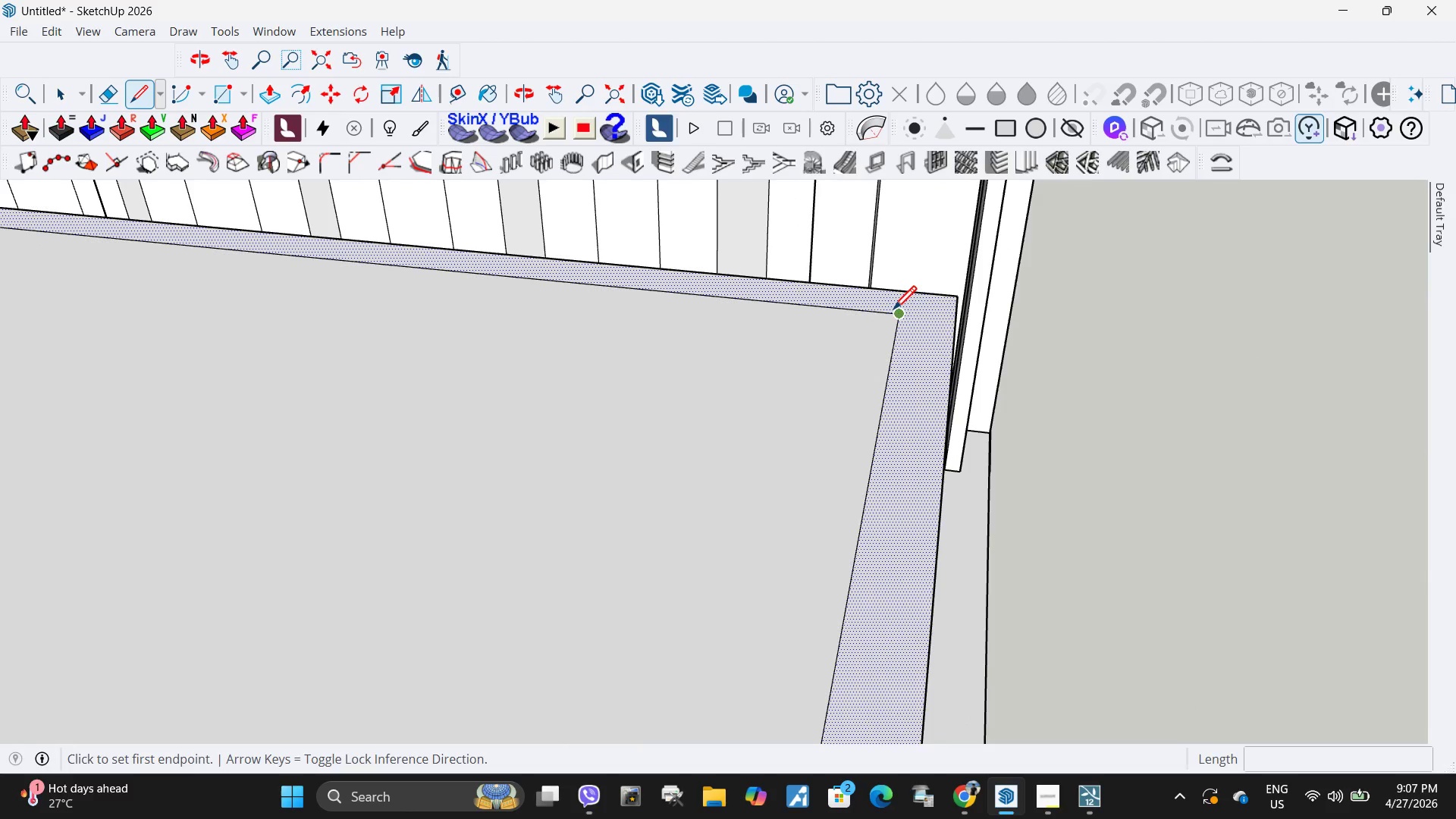 
scroll: coordinate [917, 302], scroll_direction: up, amount: 2.0
 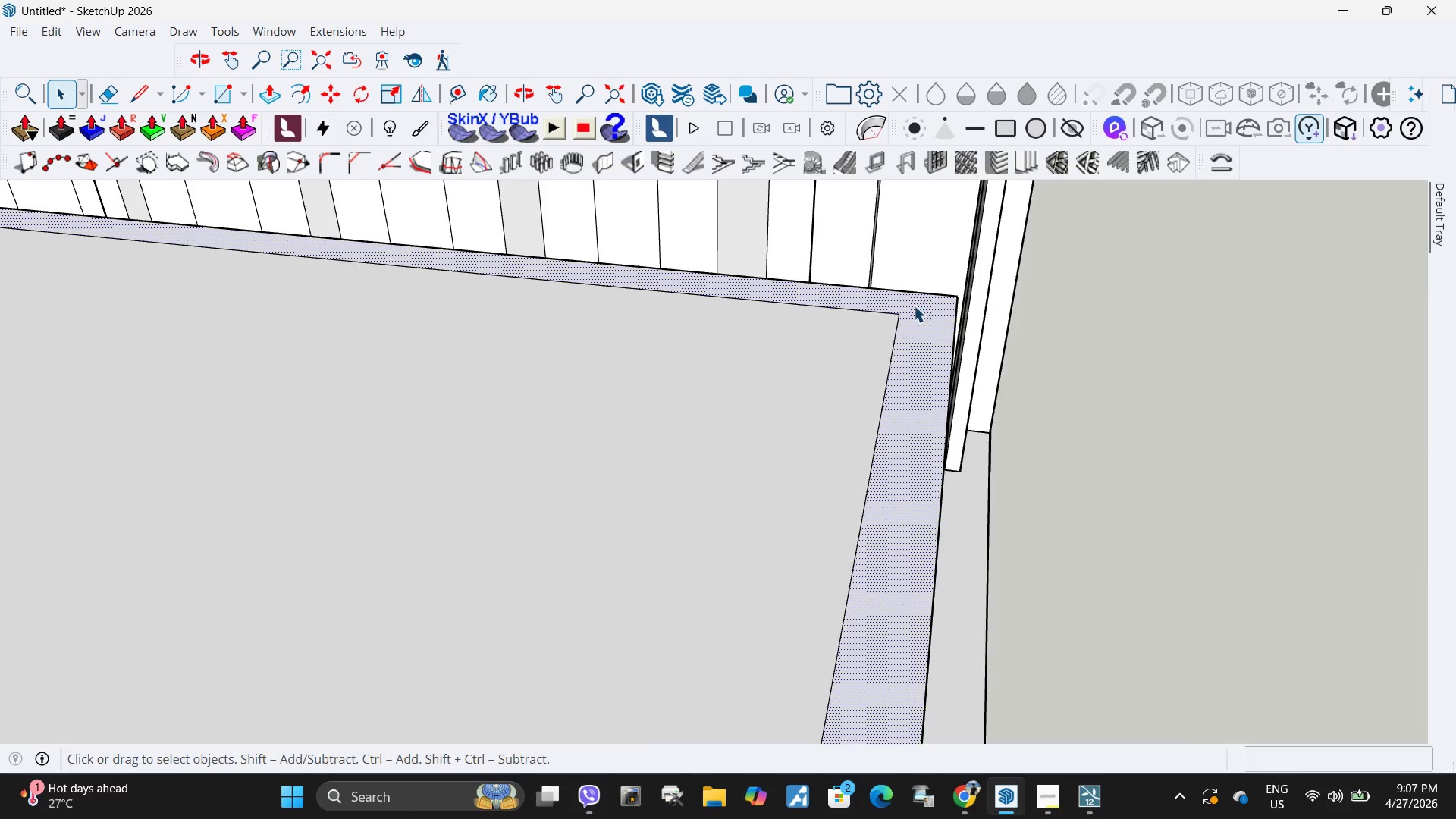 
left_click_drag(start_coordinate=[893, 312], to_coordinate=[897, 312])
 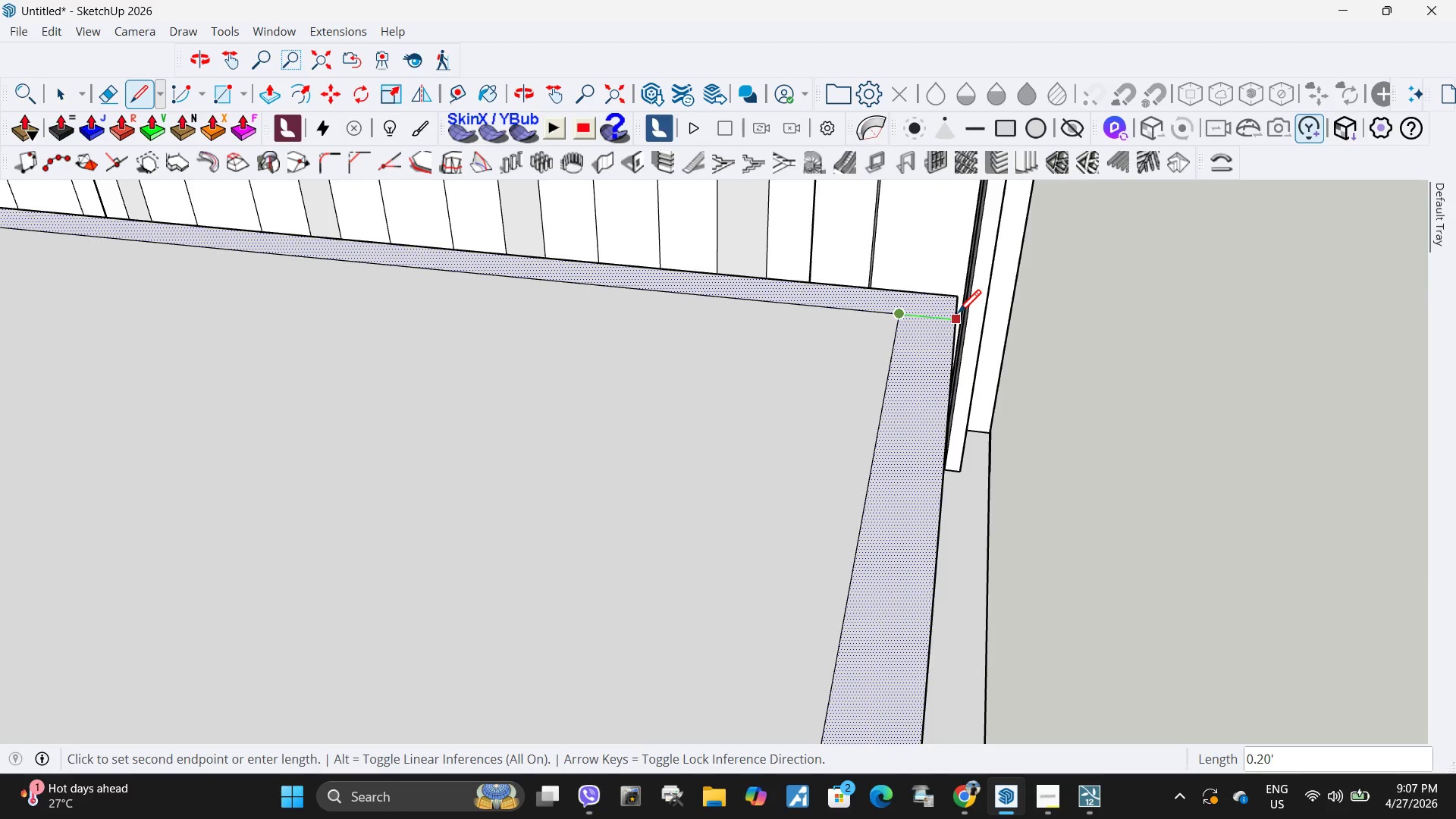 
left_click([958, 315])
 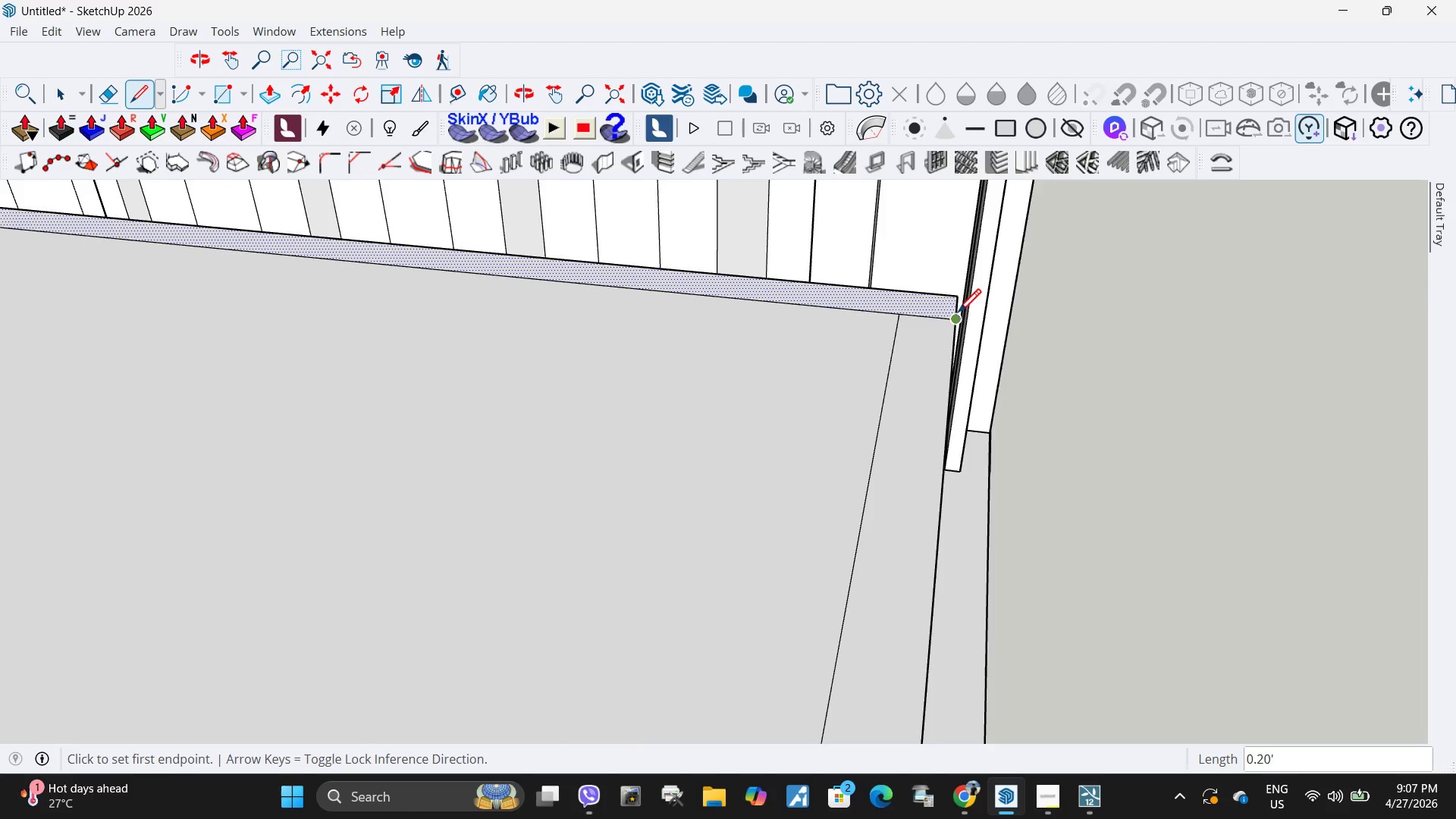 
key(Space)
 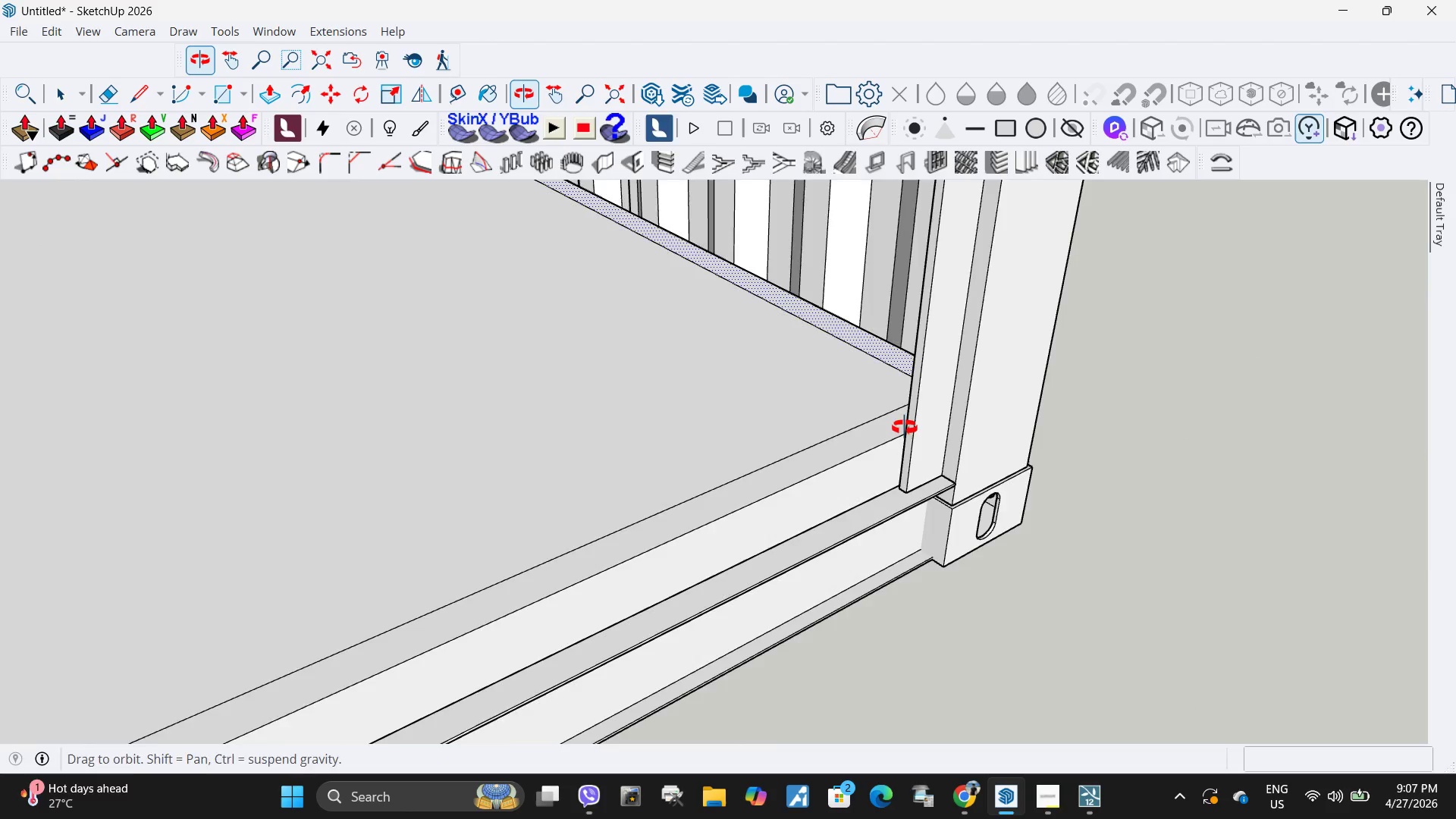 
scroll: coordinate [981, 416], scroll_direction: down, amount: 19.0
 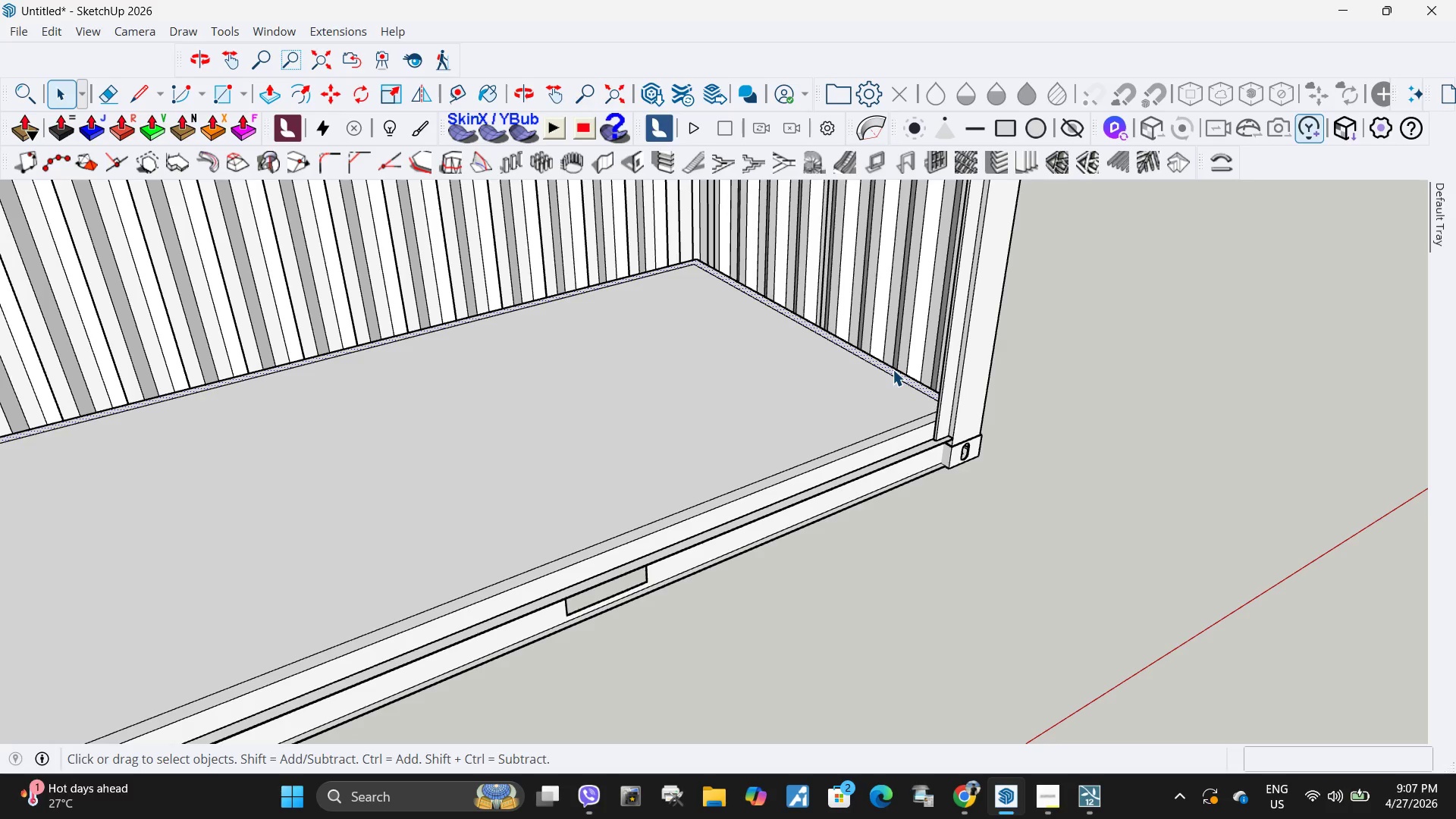 
key(P)
 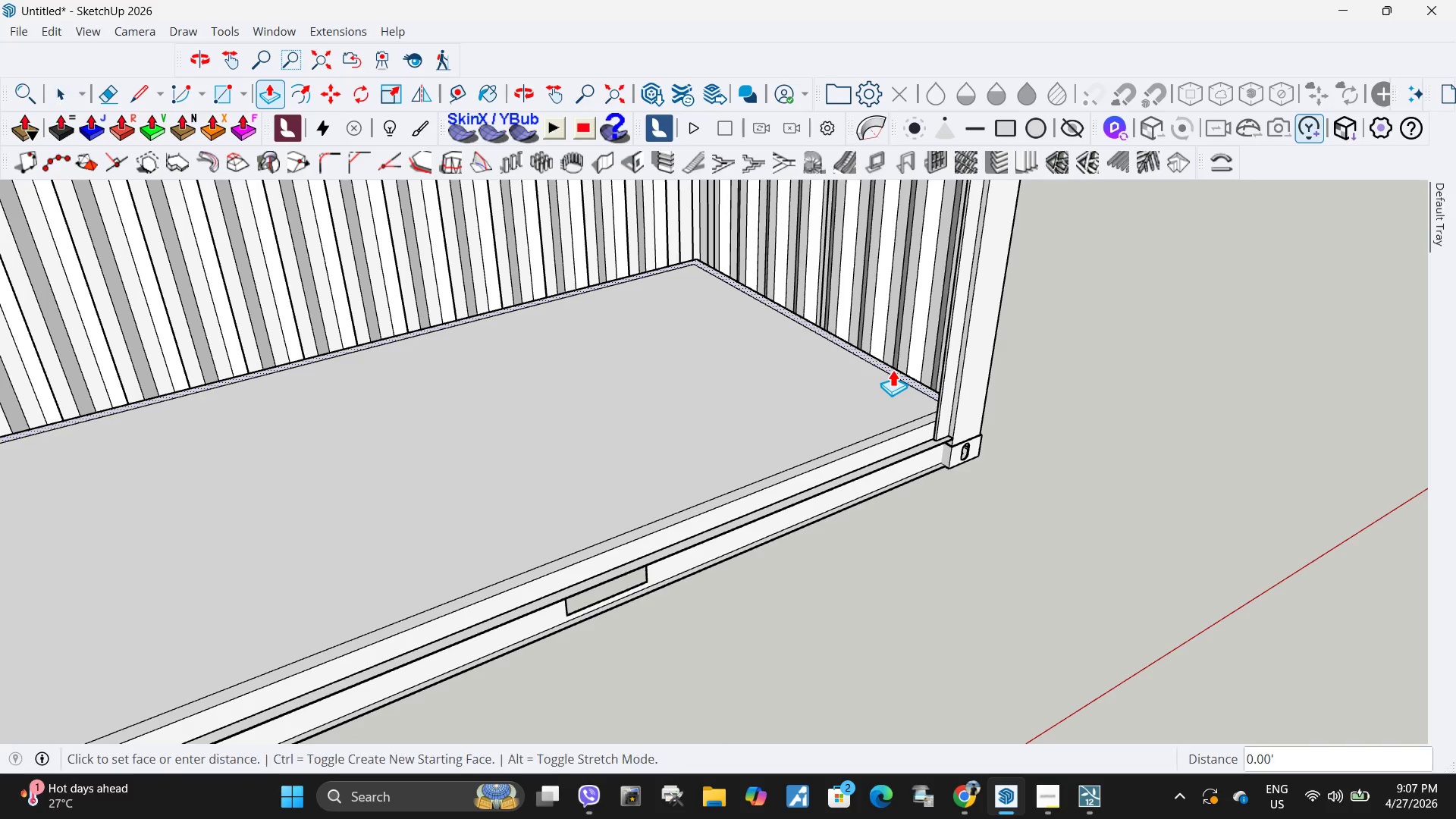 
left_click([893, 369])
 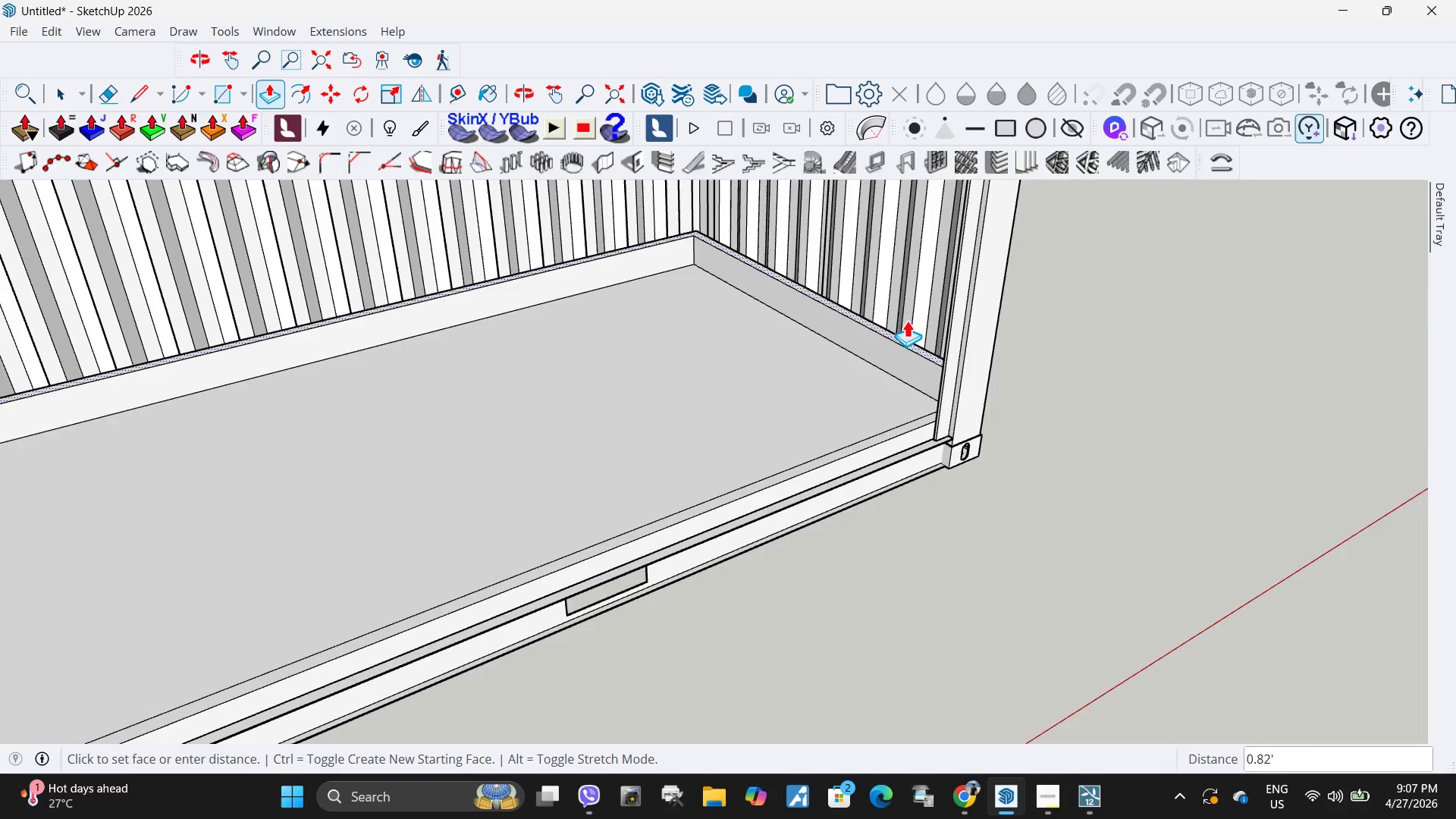 
scroll: coordinate [936, 218], scroll_direction: down, amount: 7.0
 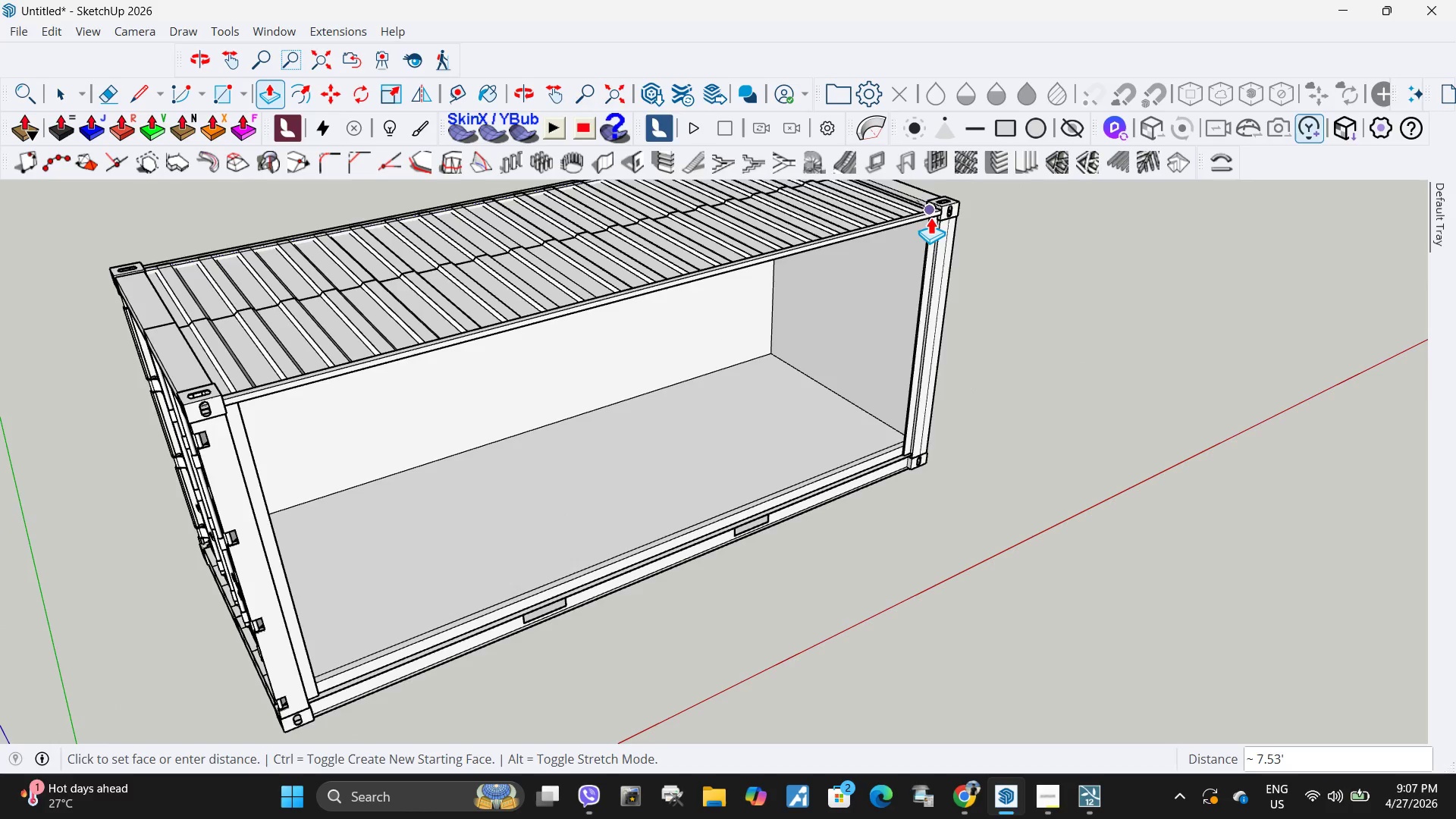 
scroll: coordinate [934, 211], scroll_direction: up, amount: 11.0
 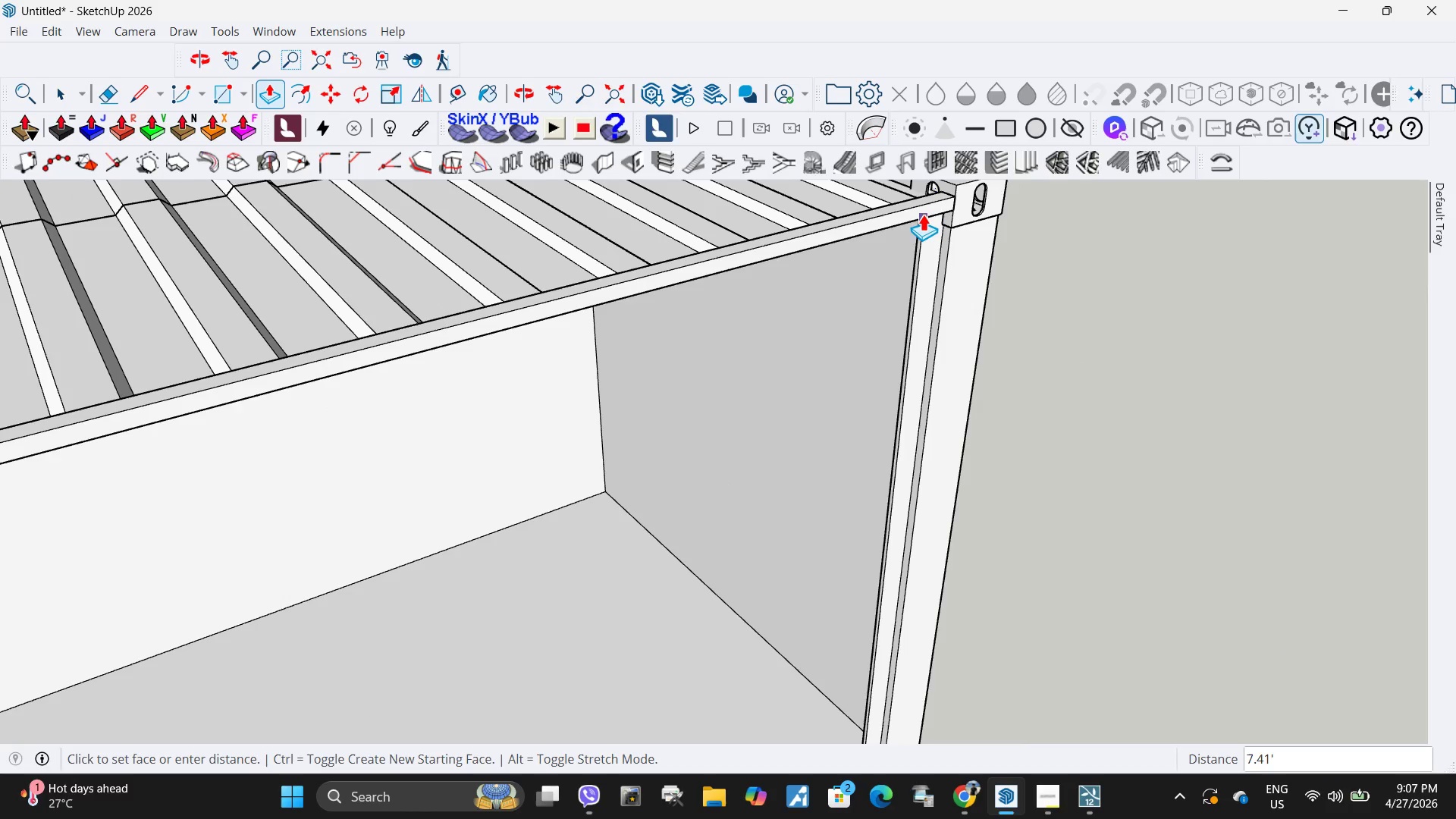 
left_click([924, 215])
 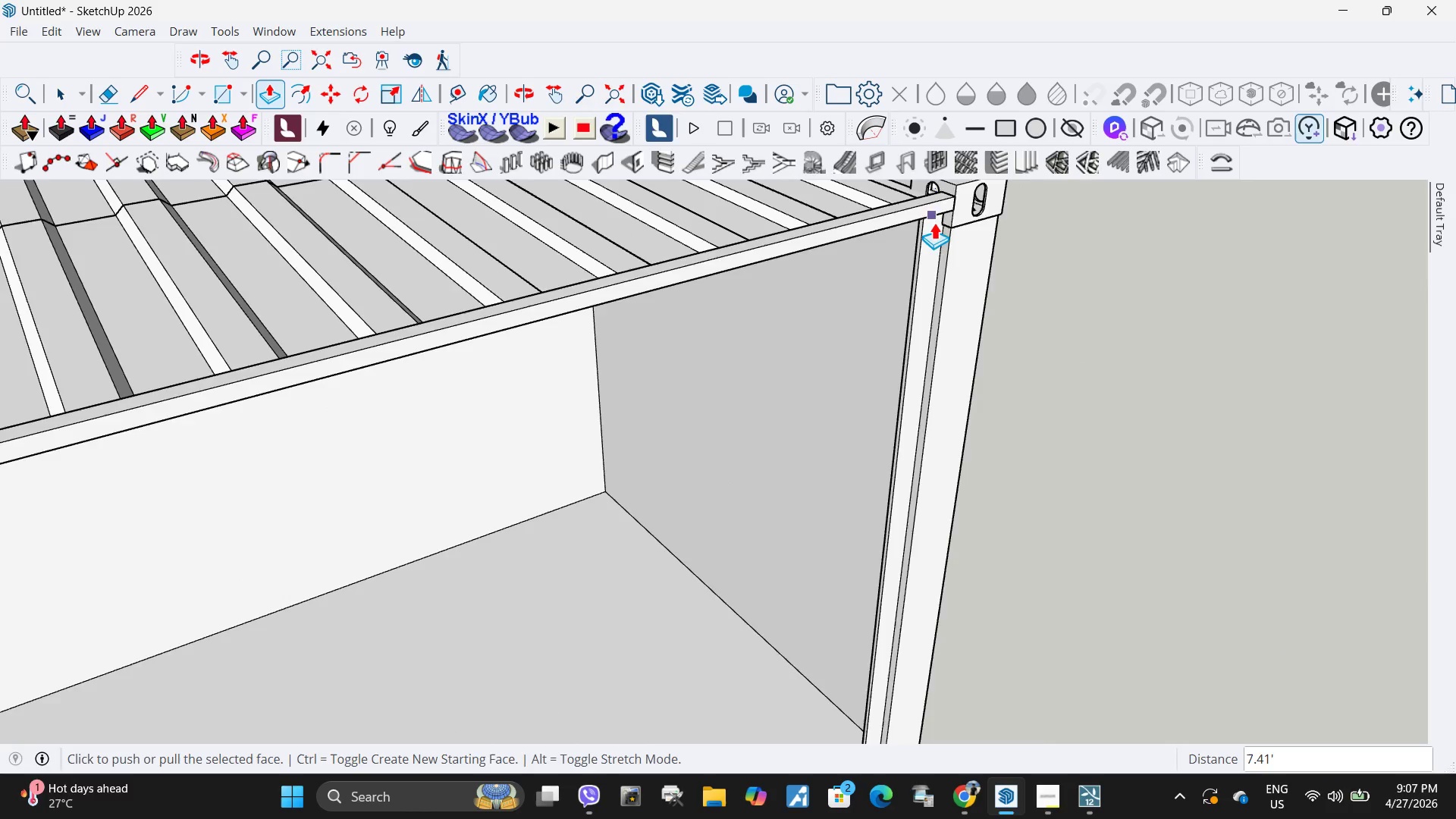 
key(Space)
 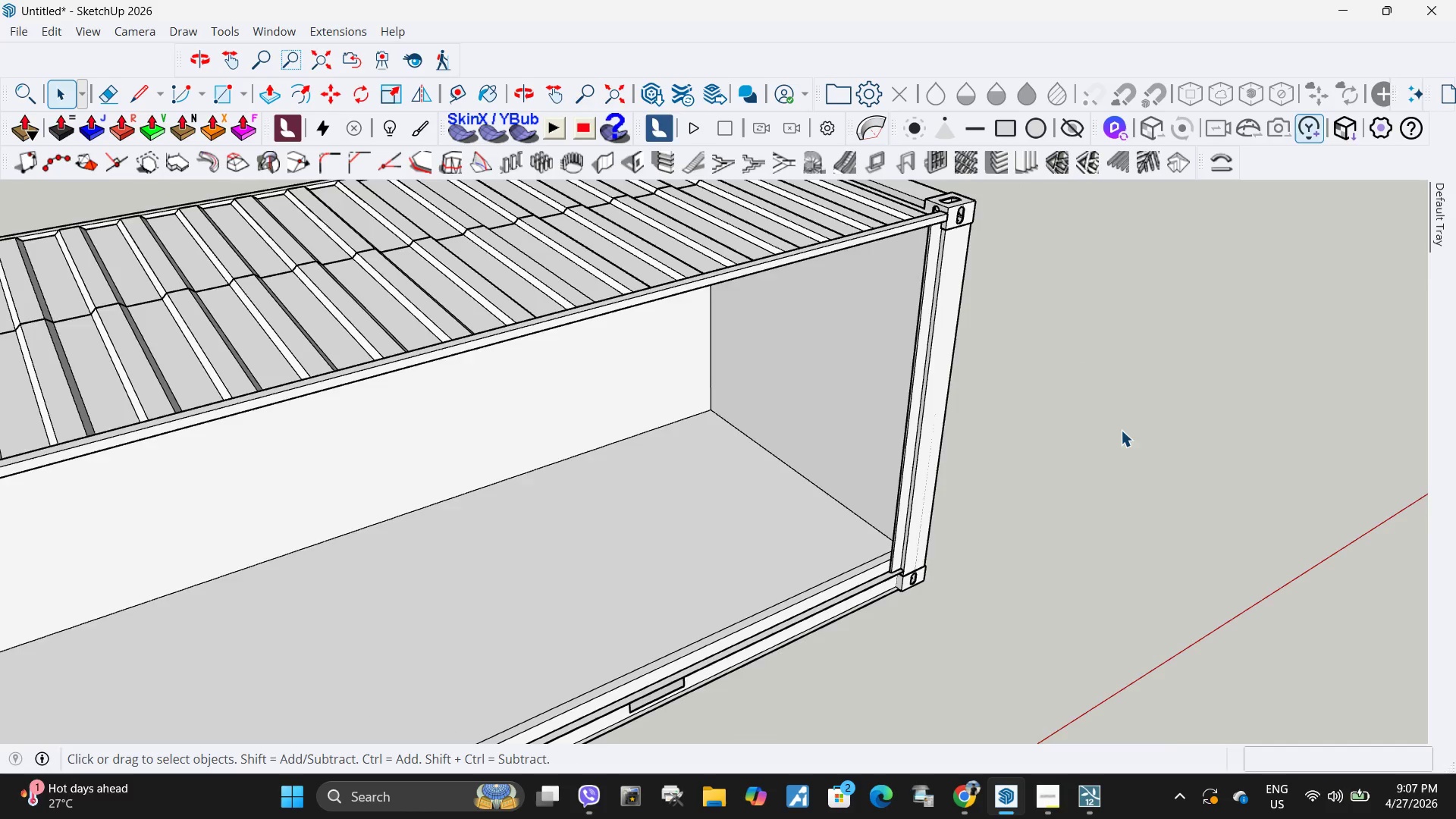 
scroll: coordinate [1085, 440], scroll_direction: down, amount: 10.0
 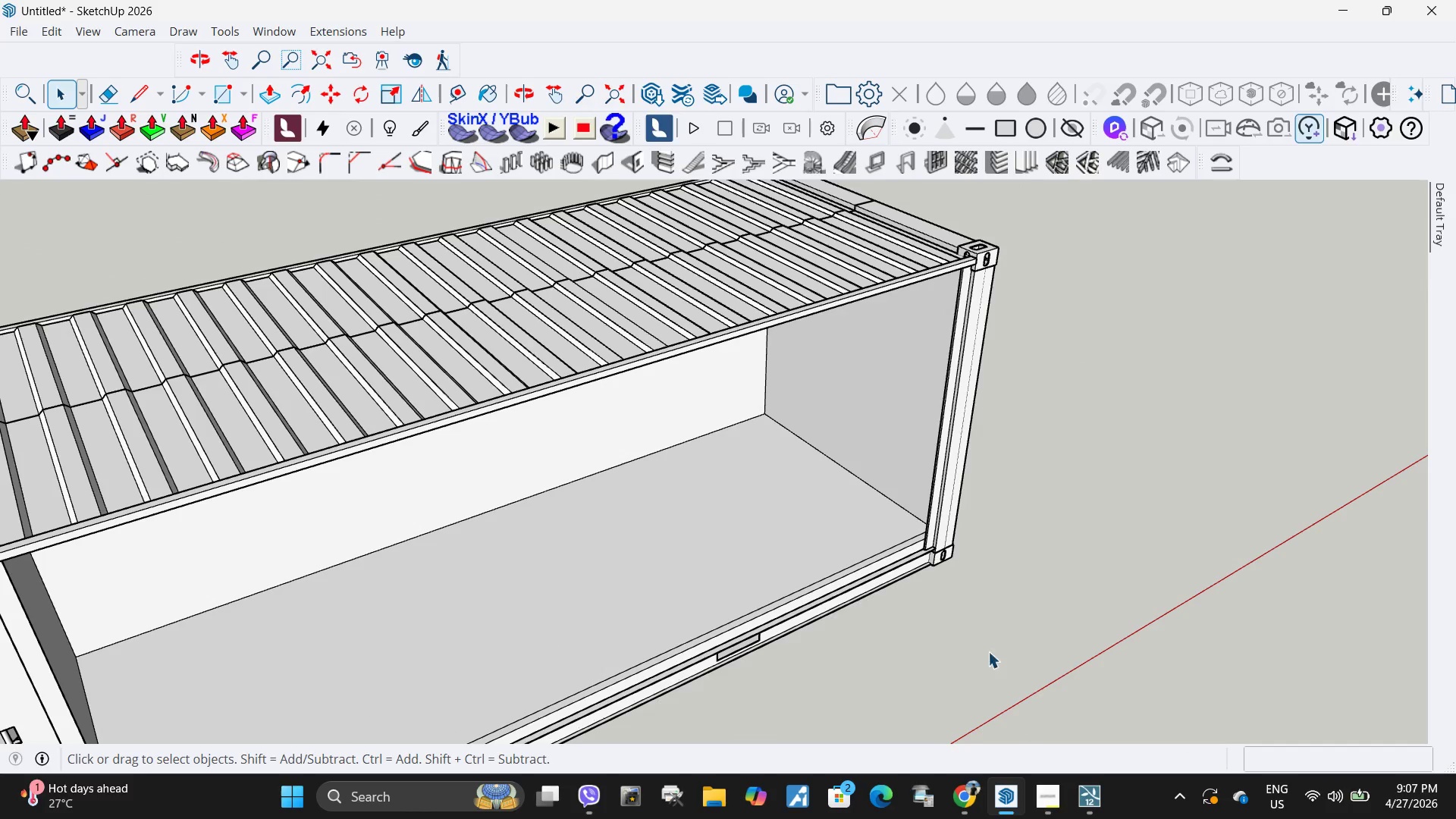 
mouse_move([977, 787])
 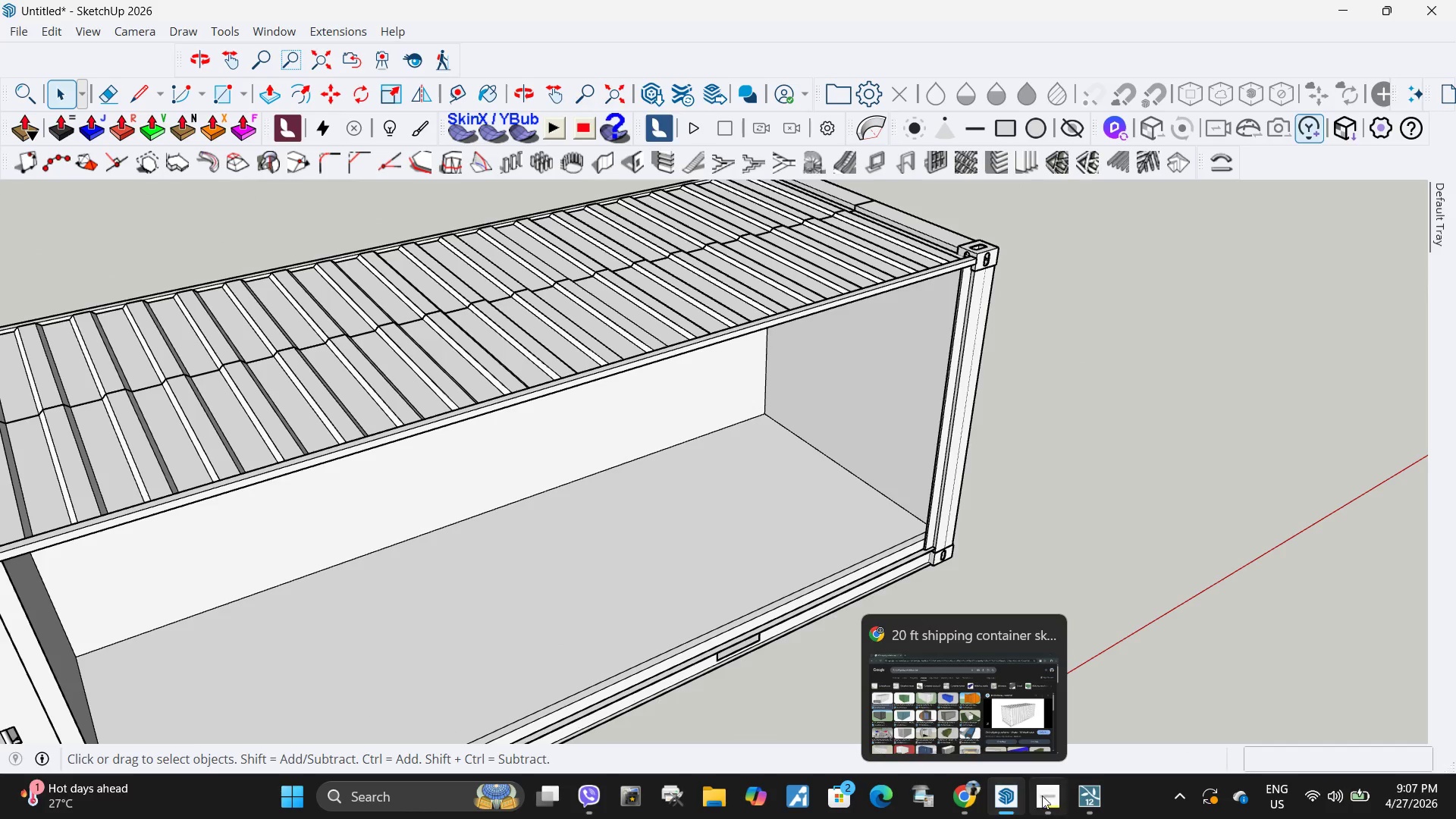 
left_click([1043, 796])